 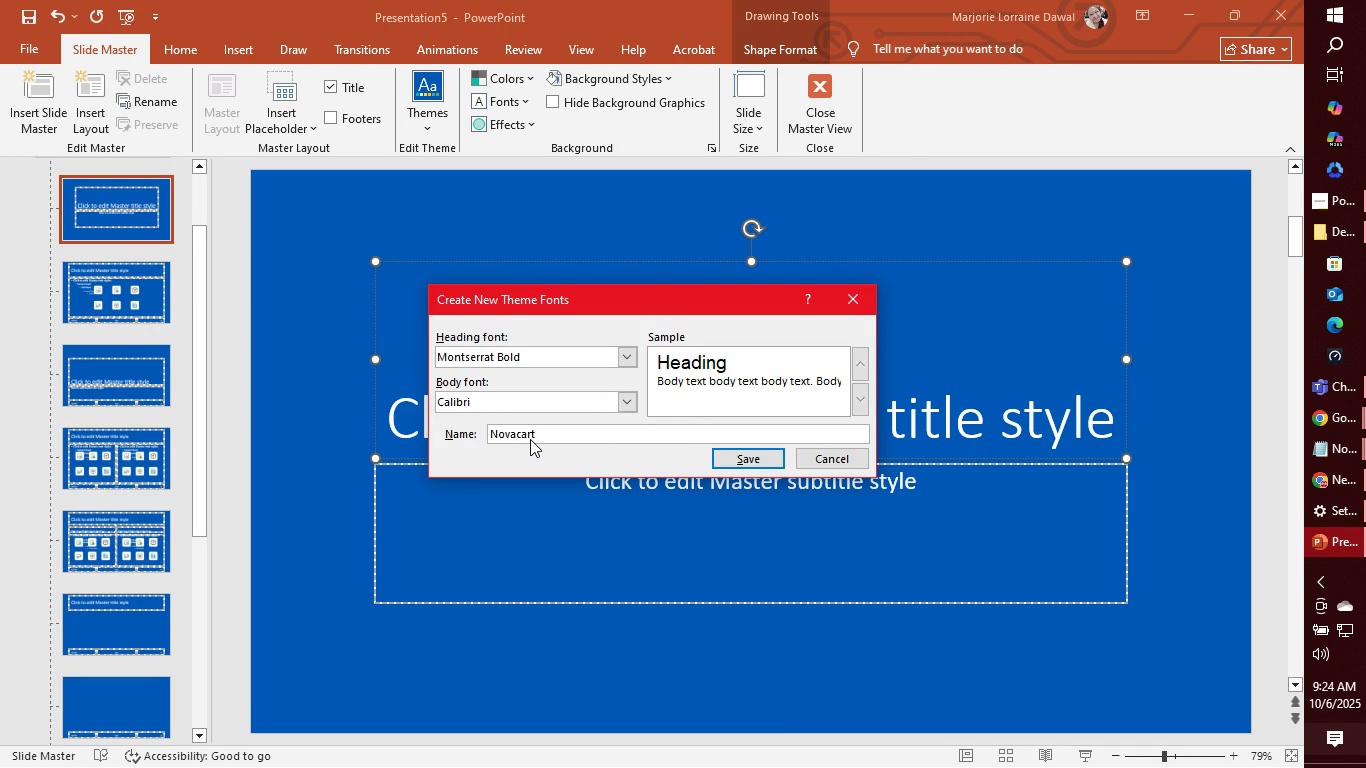 
key(Enter)
 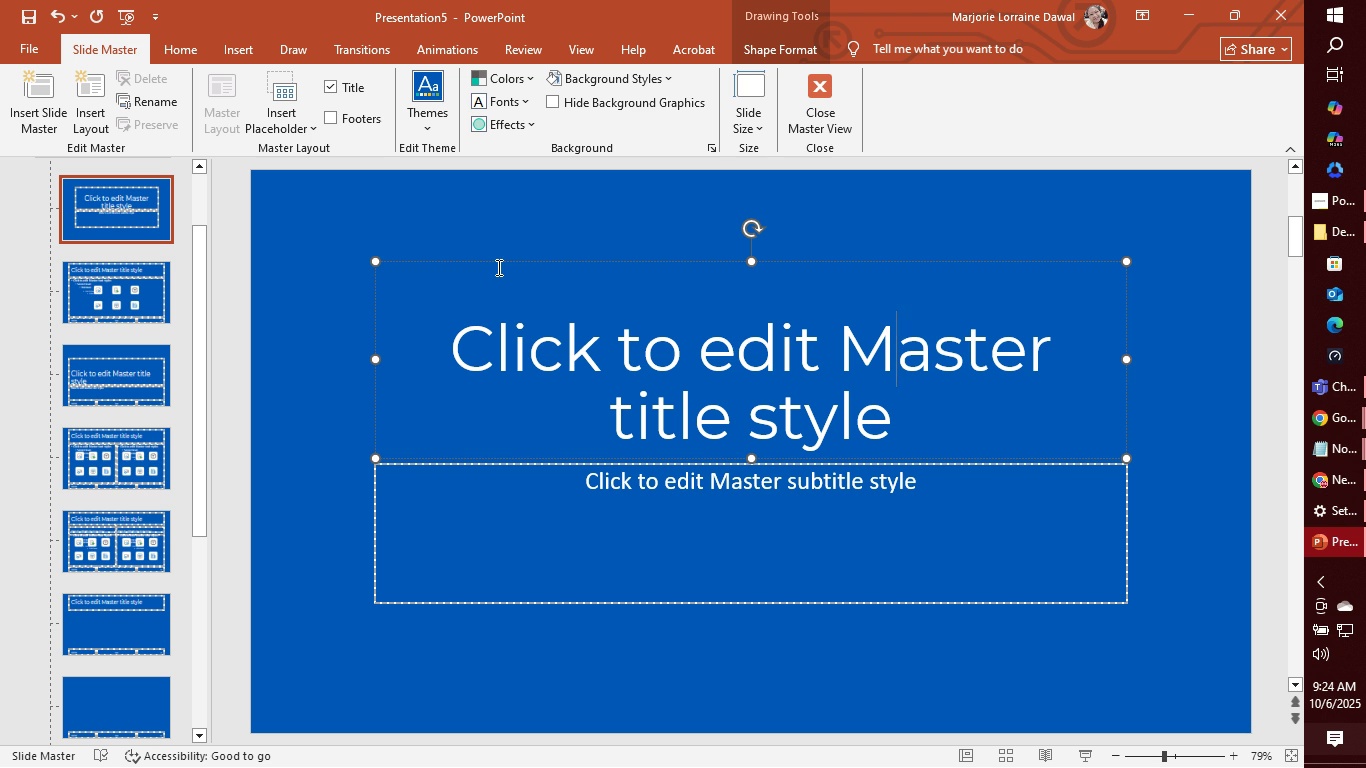 
wait(18.74)
 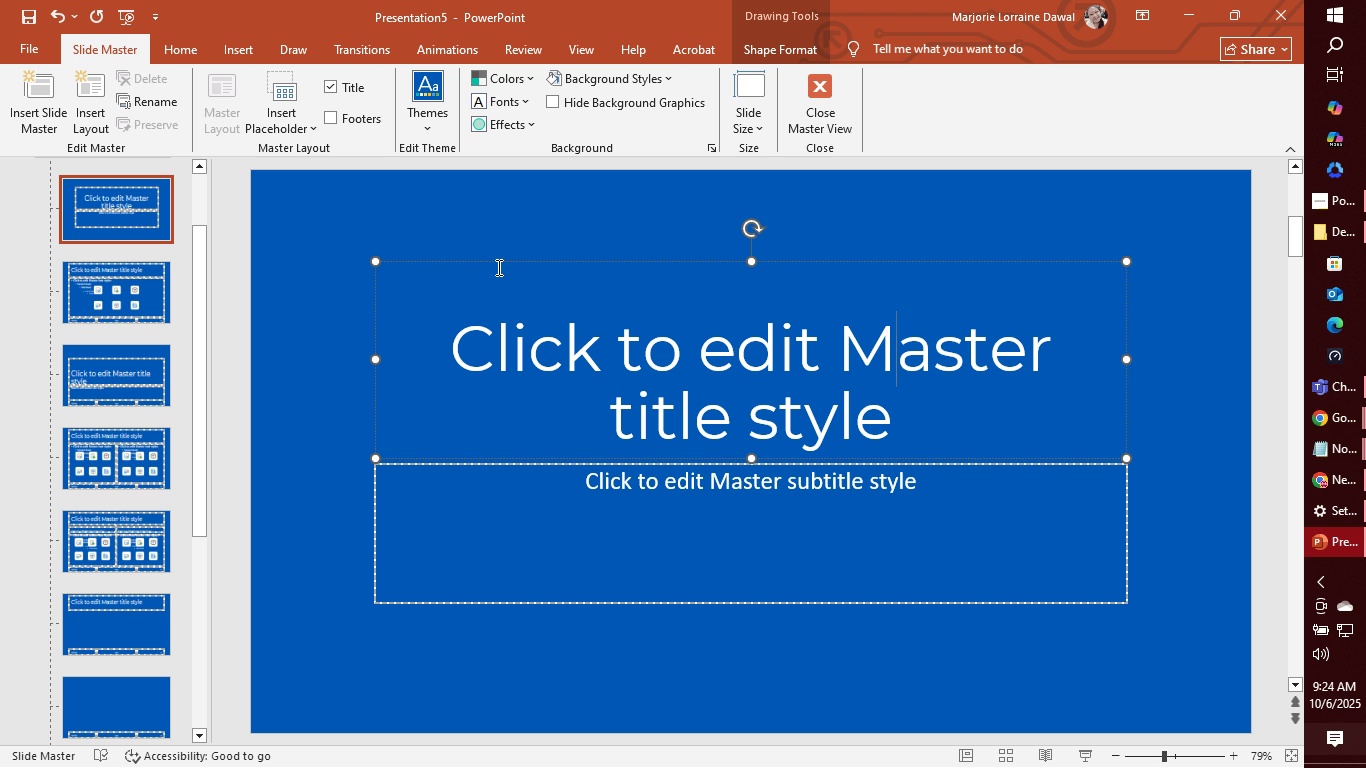 
left_click([828, 111])
 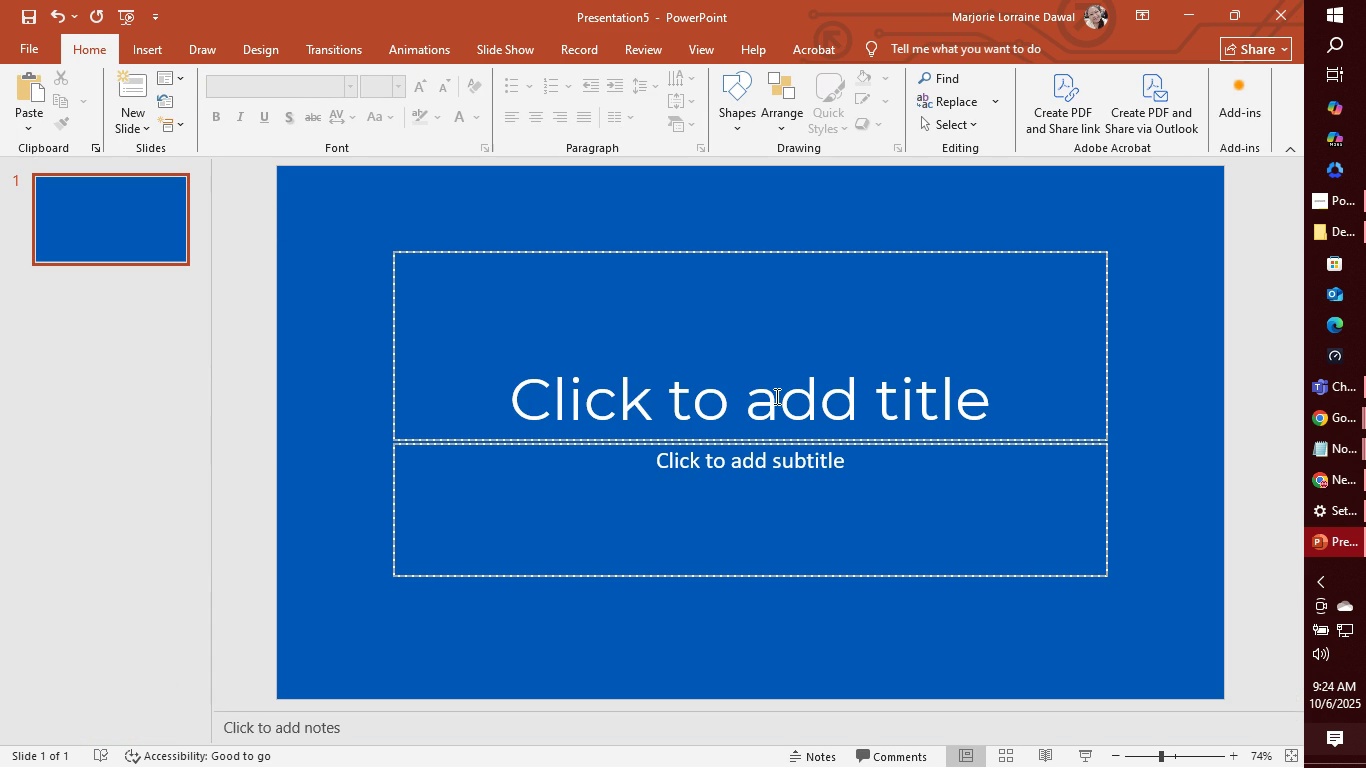 
left_click([775, 396])
 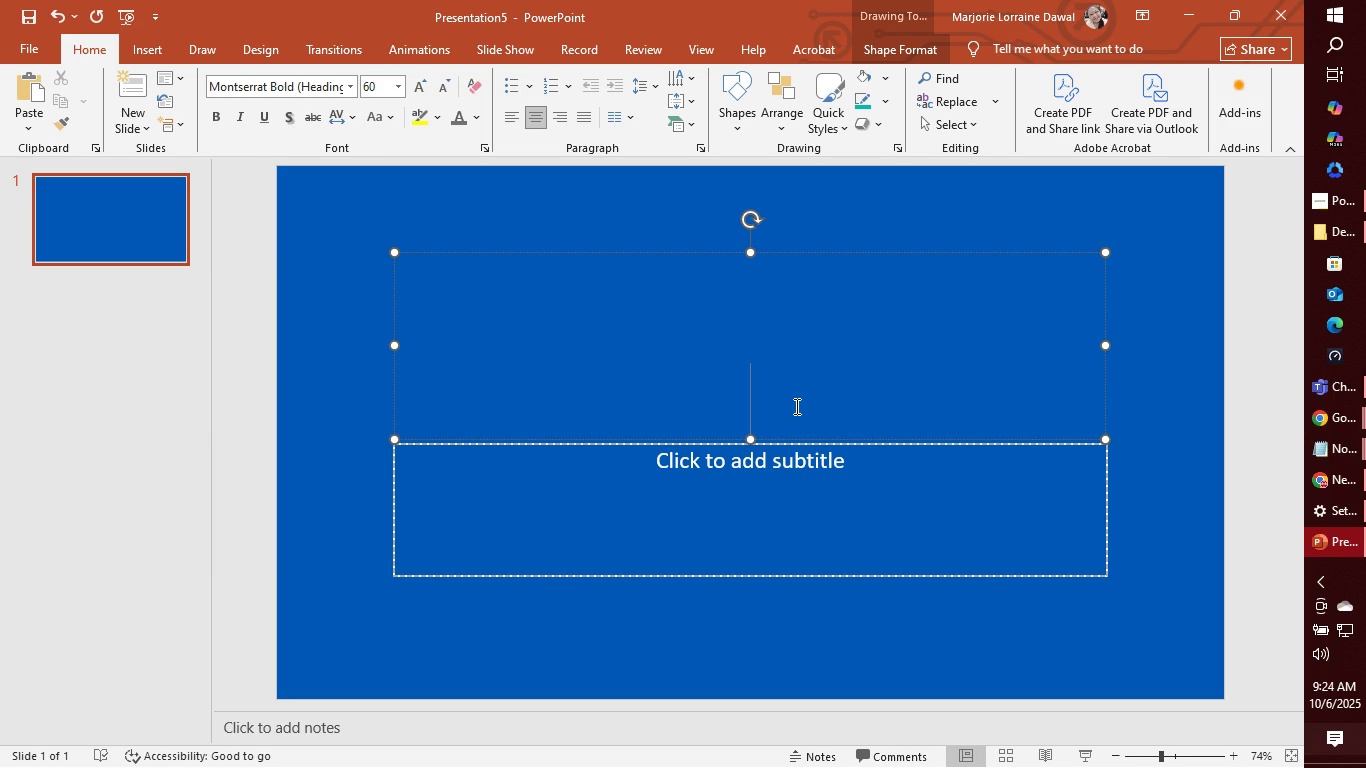 
wait(11.46)
 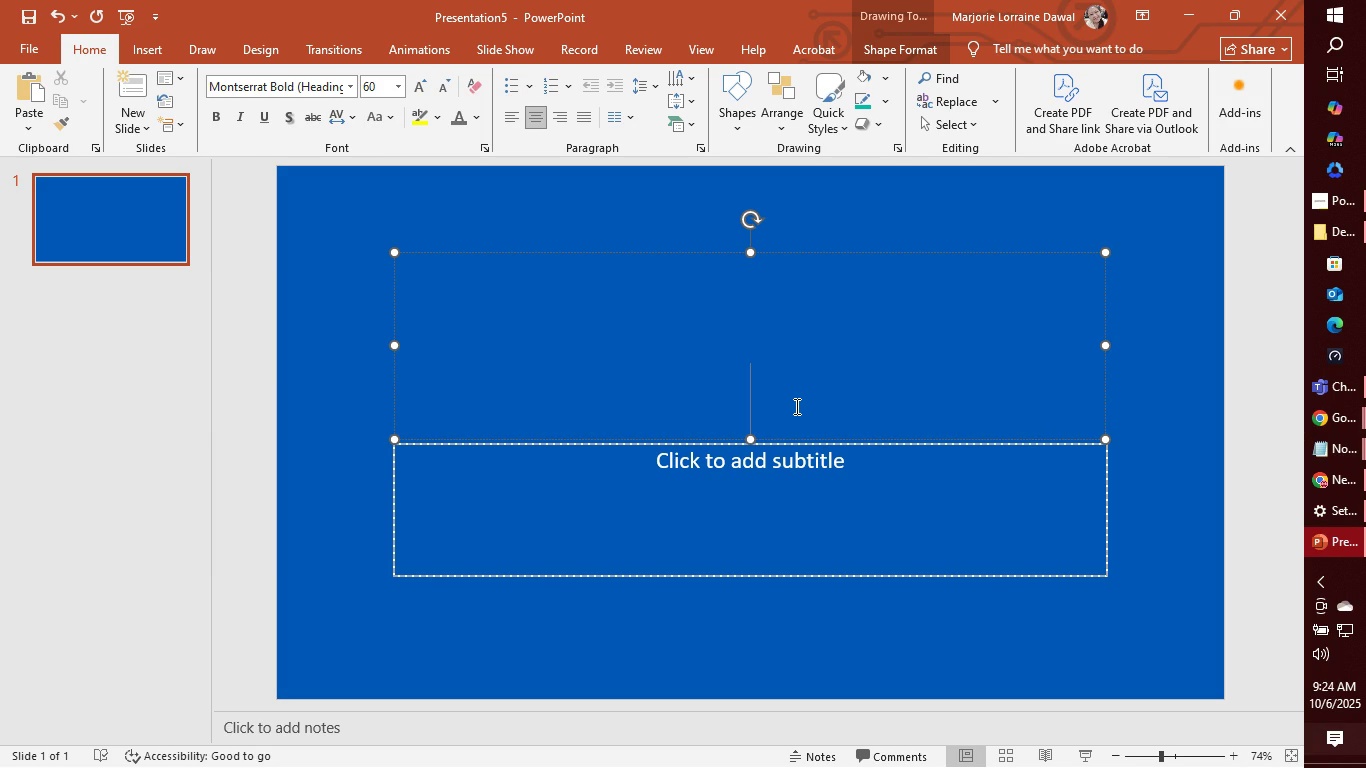 
double_click([368, 87])
 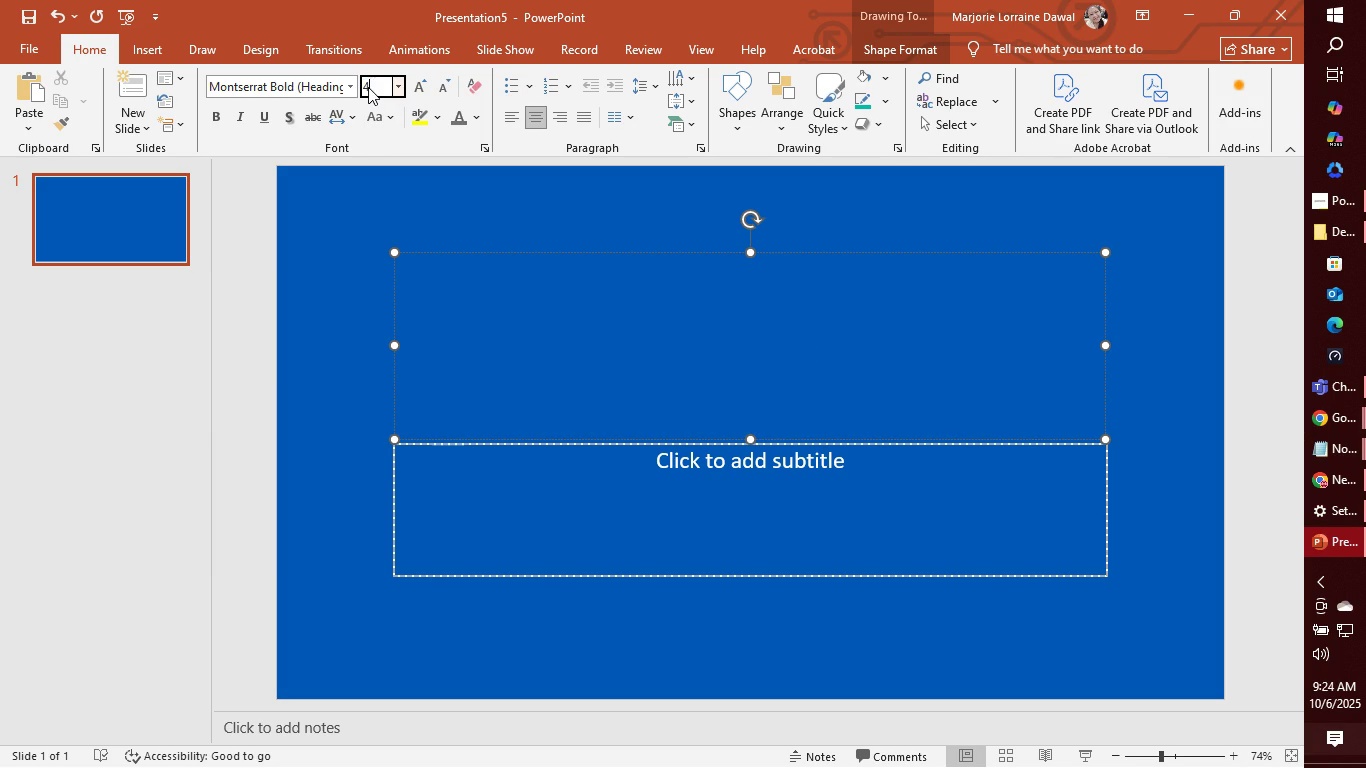 
type(44)
 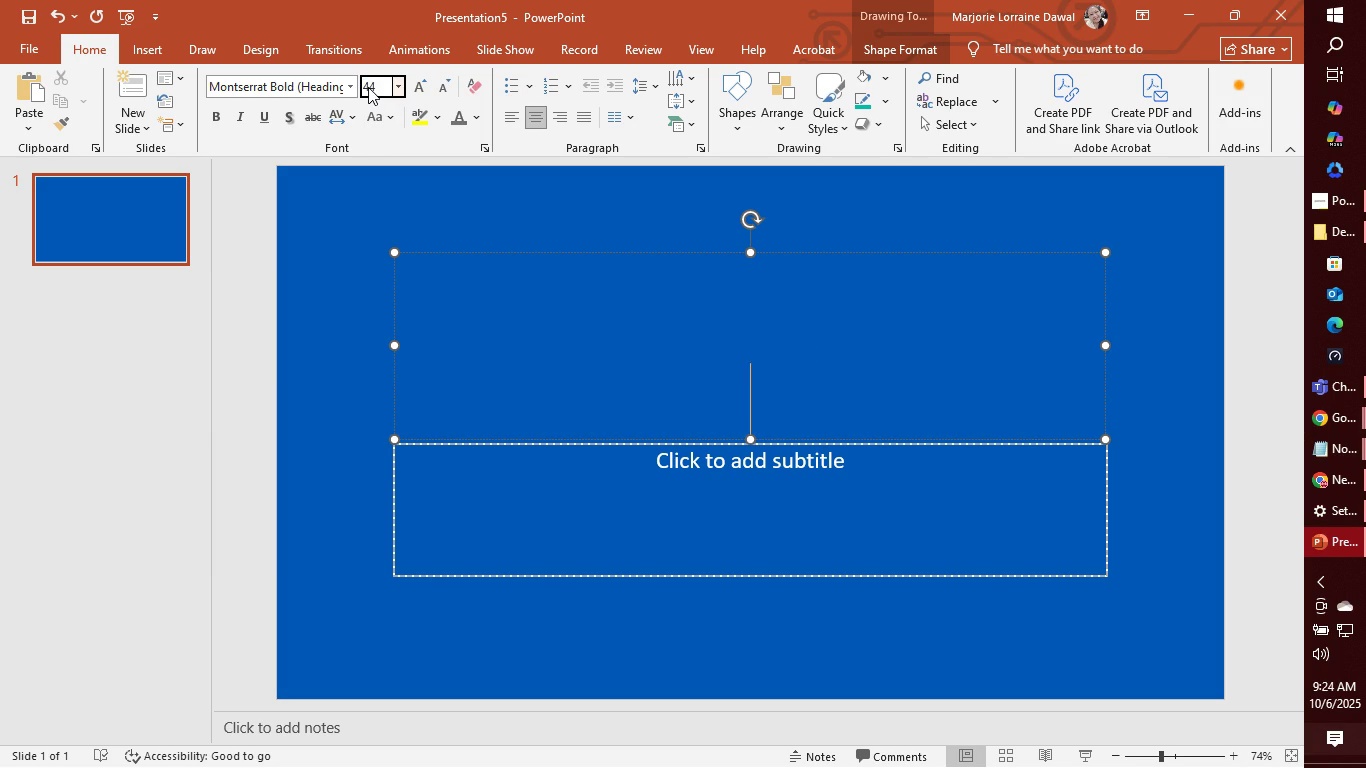 
key(Enter)